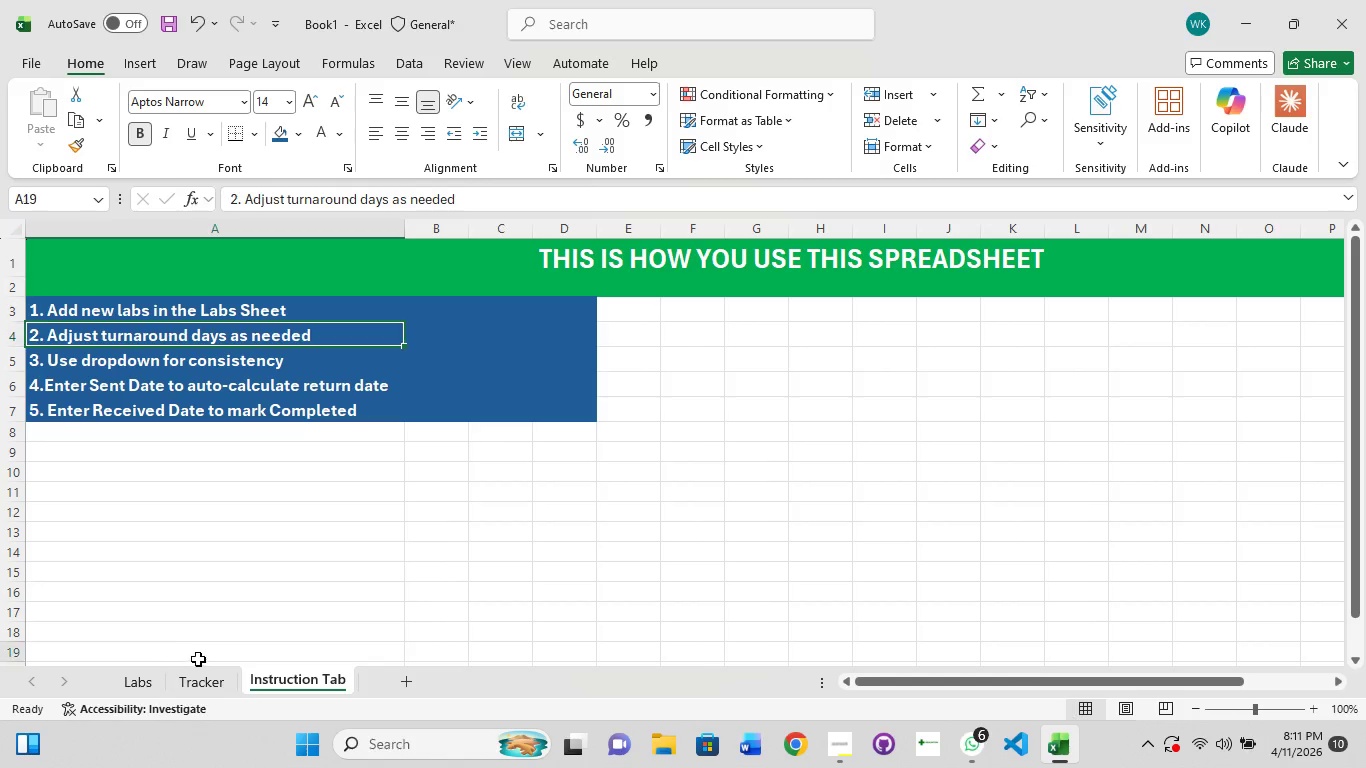 
left_click([202, 679])
 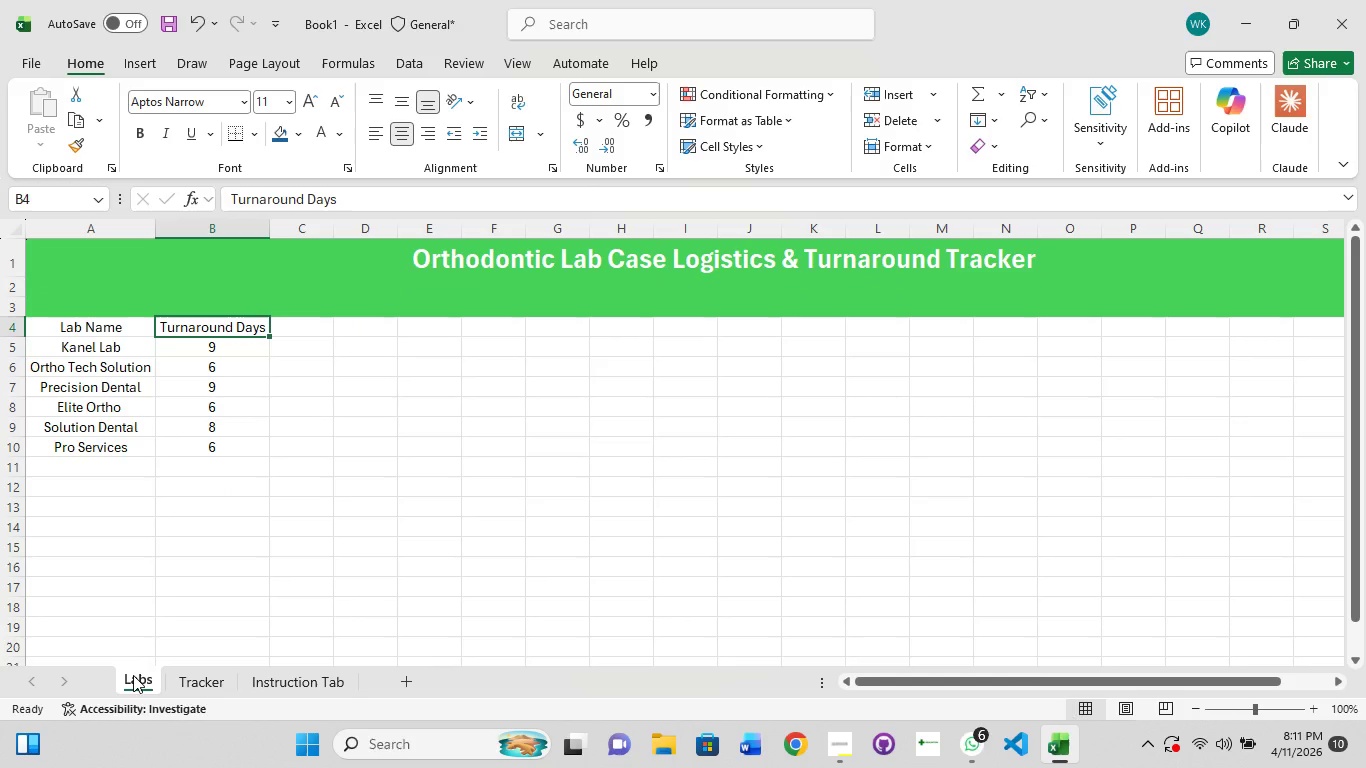 
mouse_move([194, 657])
 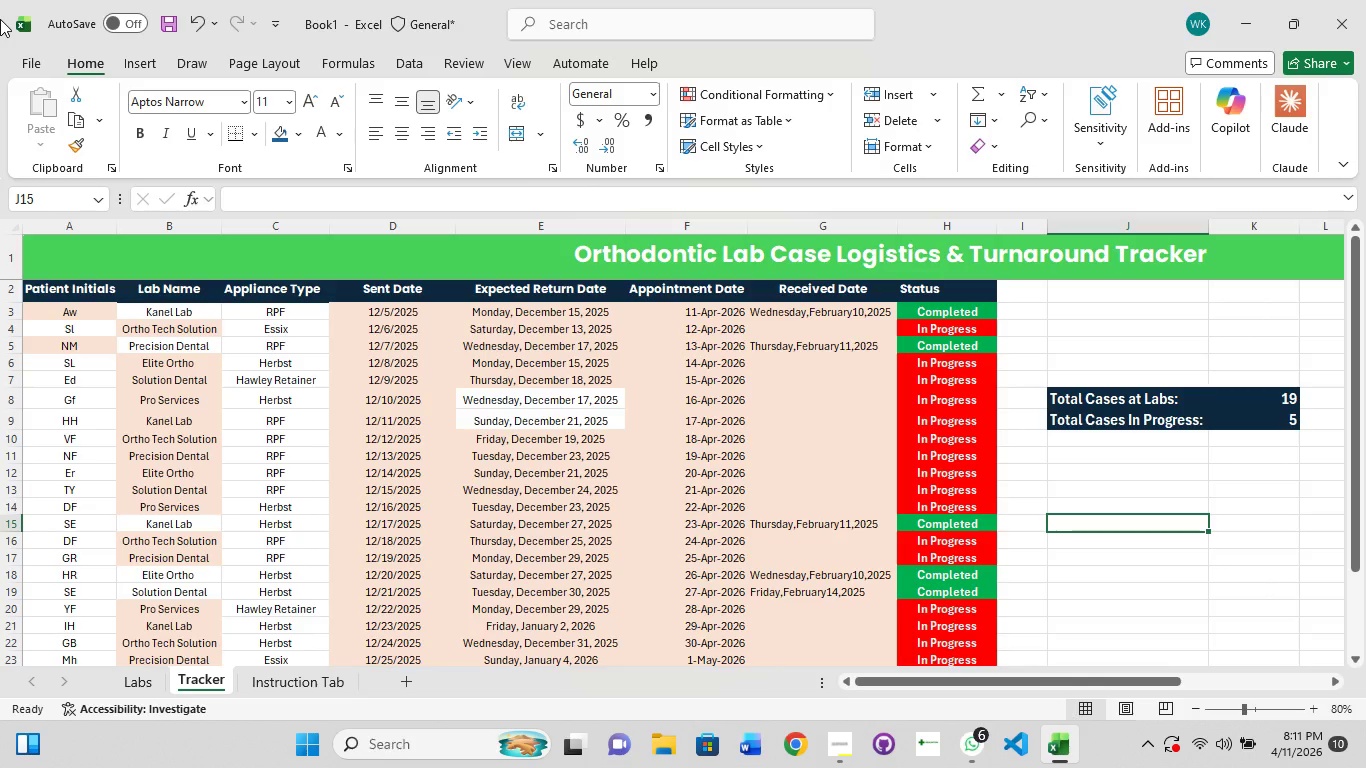 
wait(21.64)
 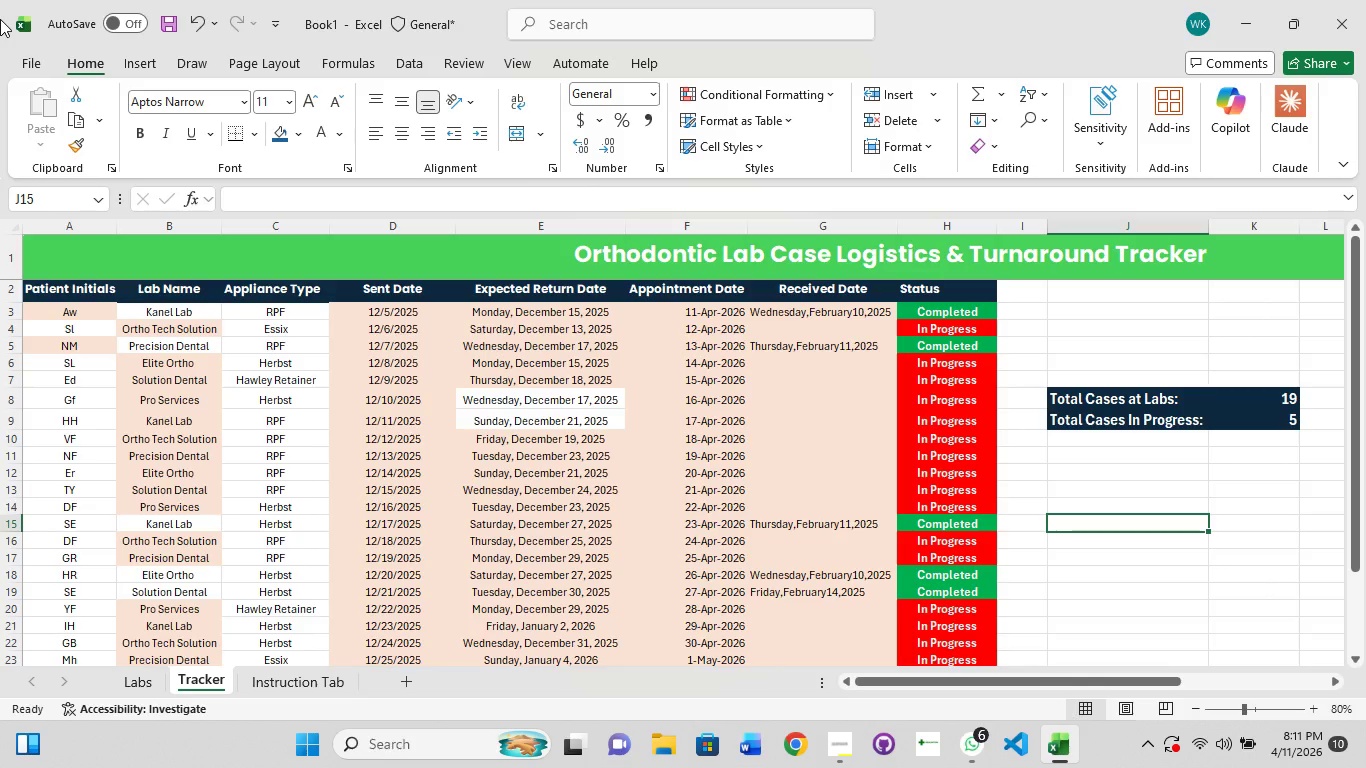 
left_click([409, 692])
 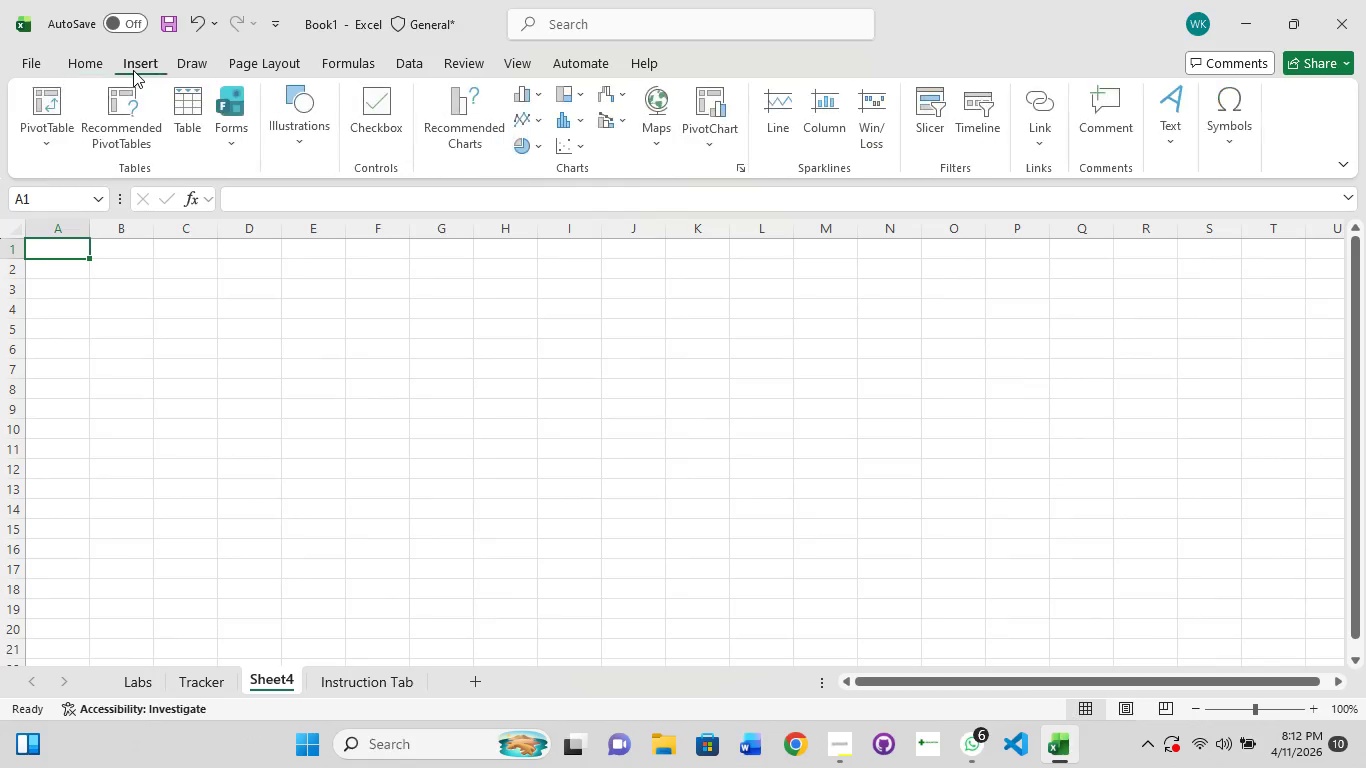 
left_click([193, 104])
 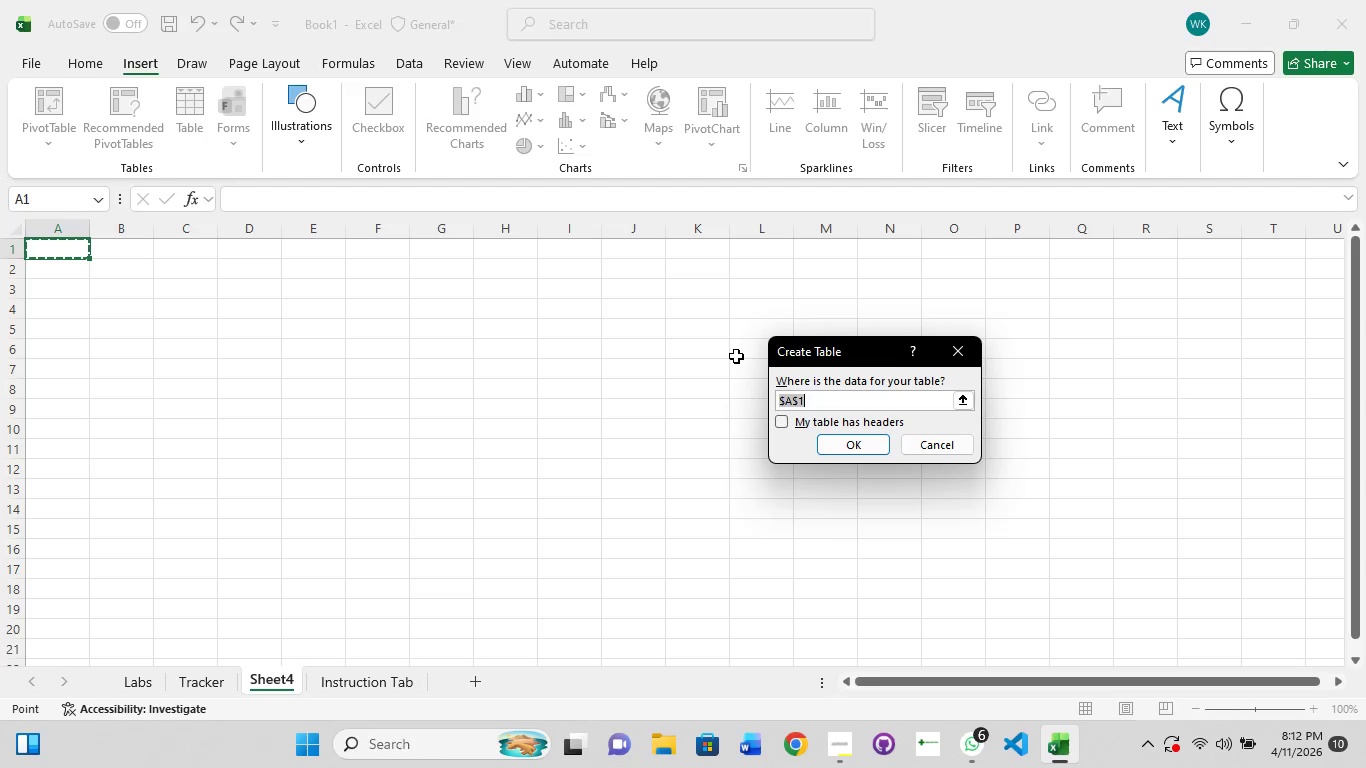 
wait(13.77)
 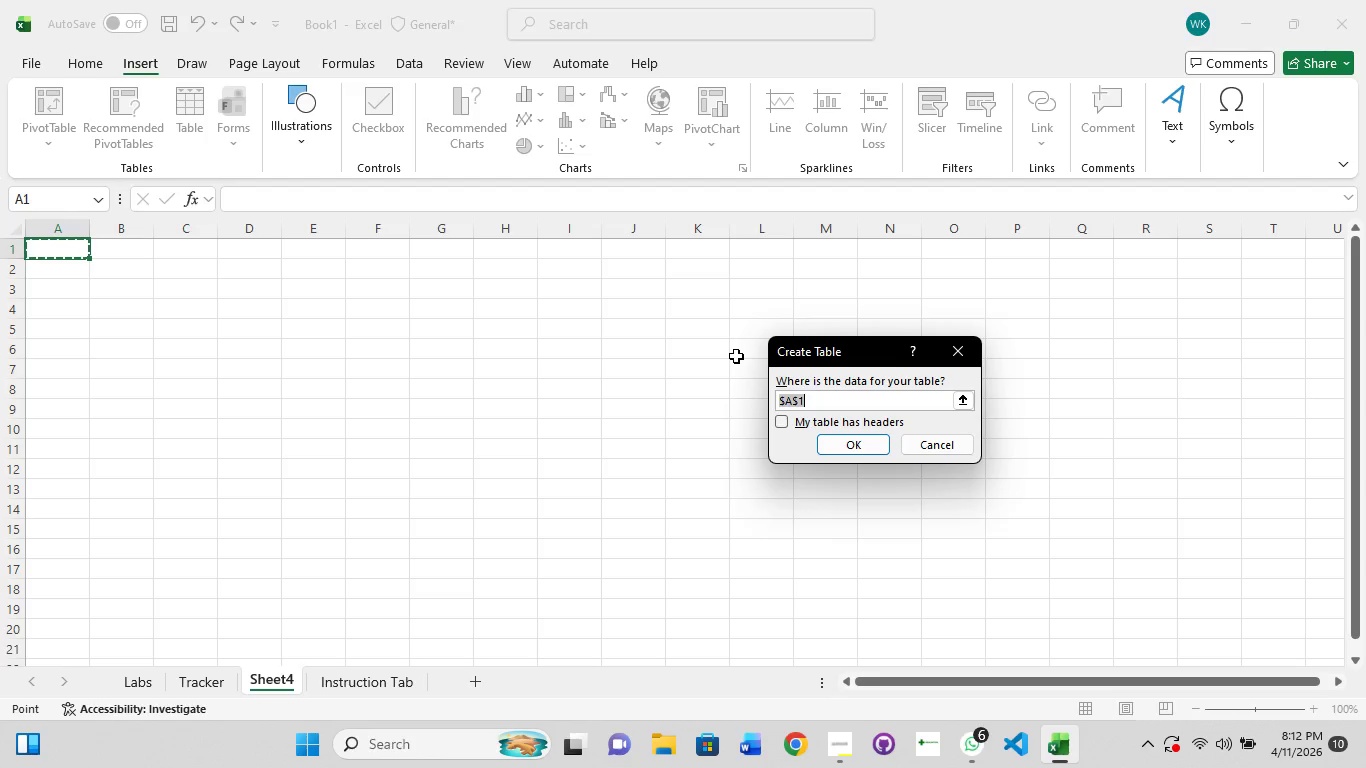 
left_click([937, 445])
 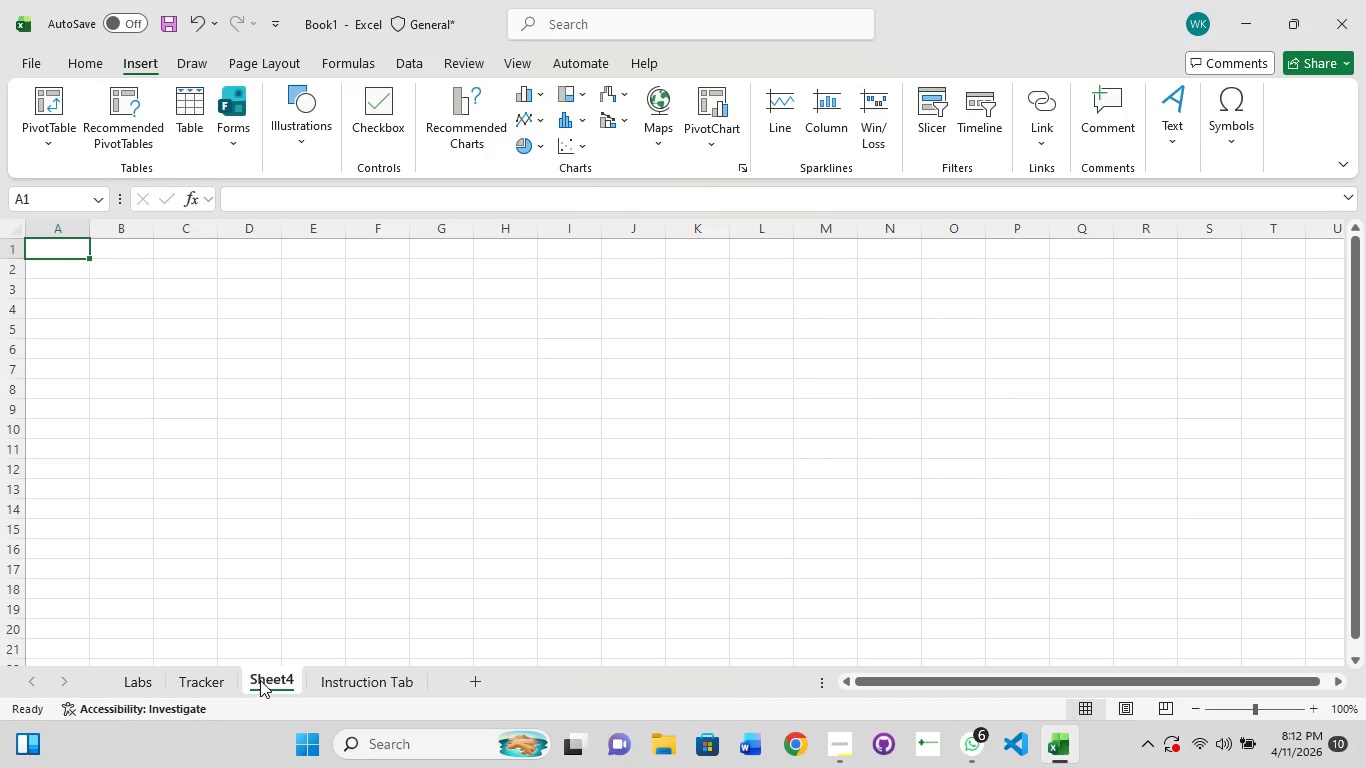 
right_click([268, 674])
 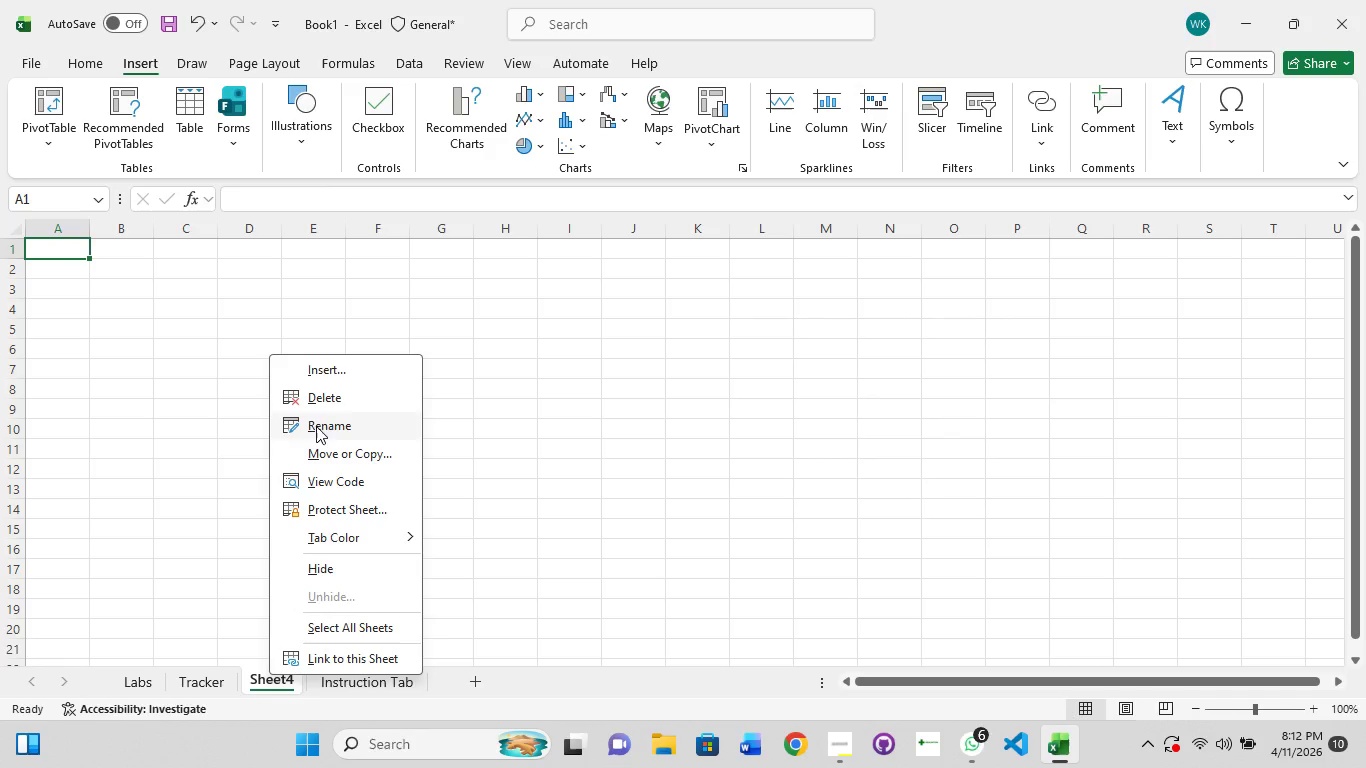 
left_click([313, 403])
 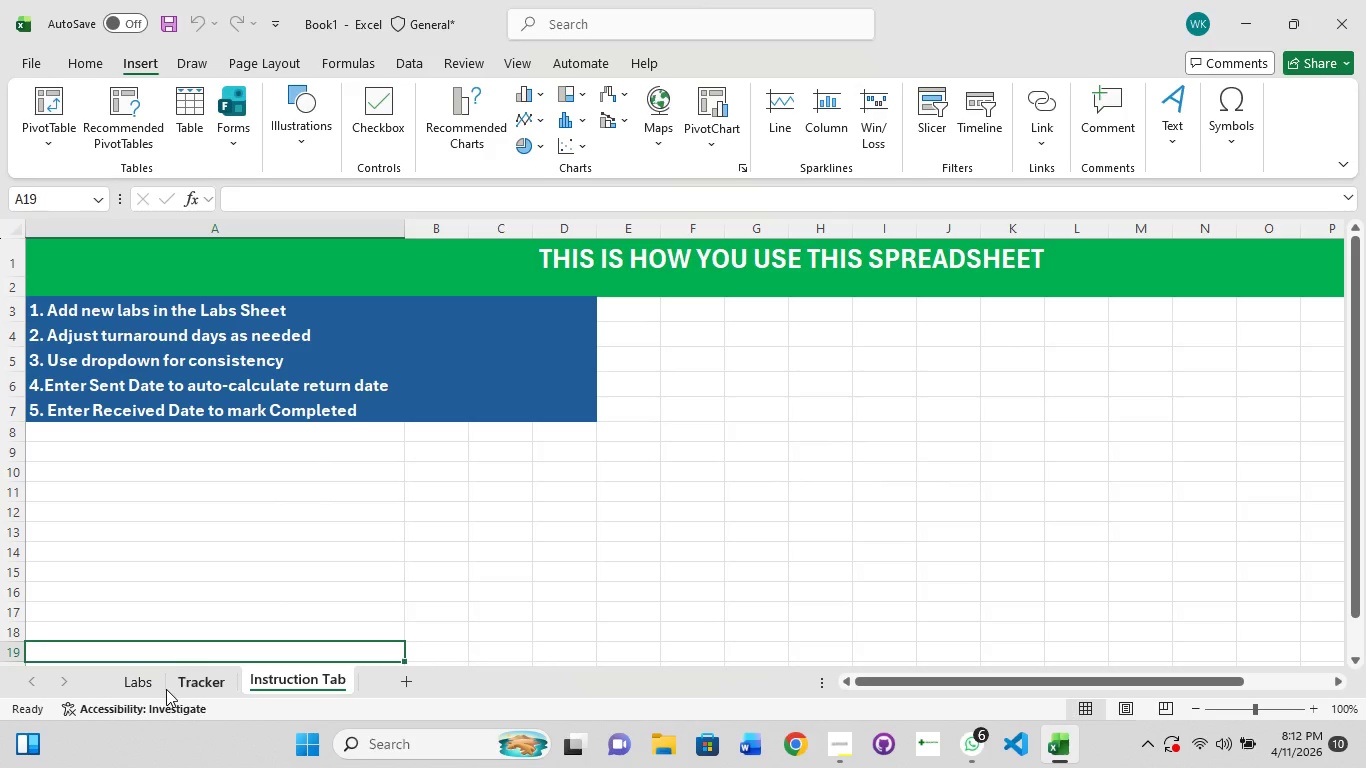 
left_click([134, 687])
 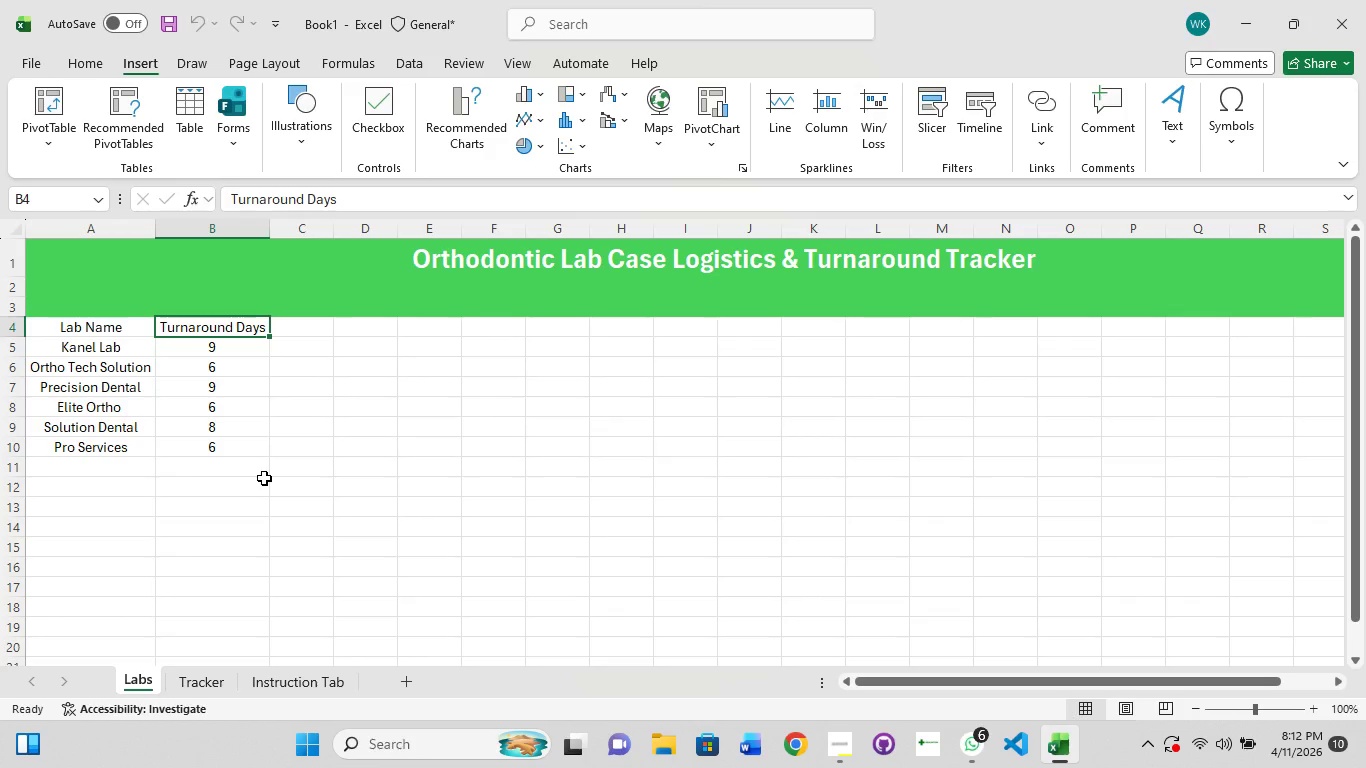 
scroll: coordinate [264, 478], scroll_direction: up, amount: 9.0
 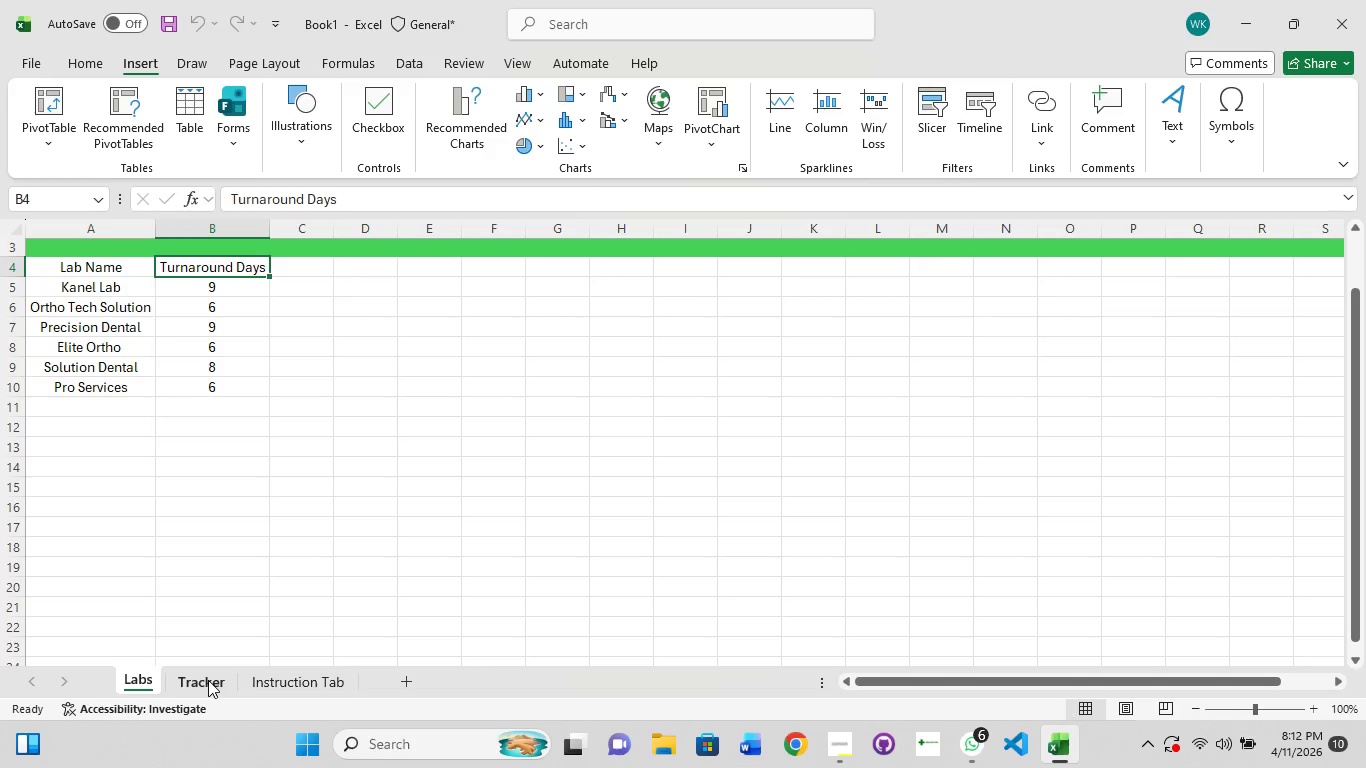 
left_click([208, 680])
 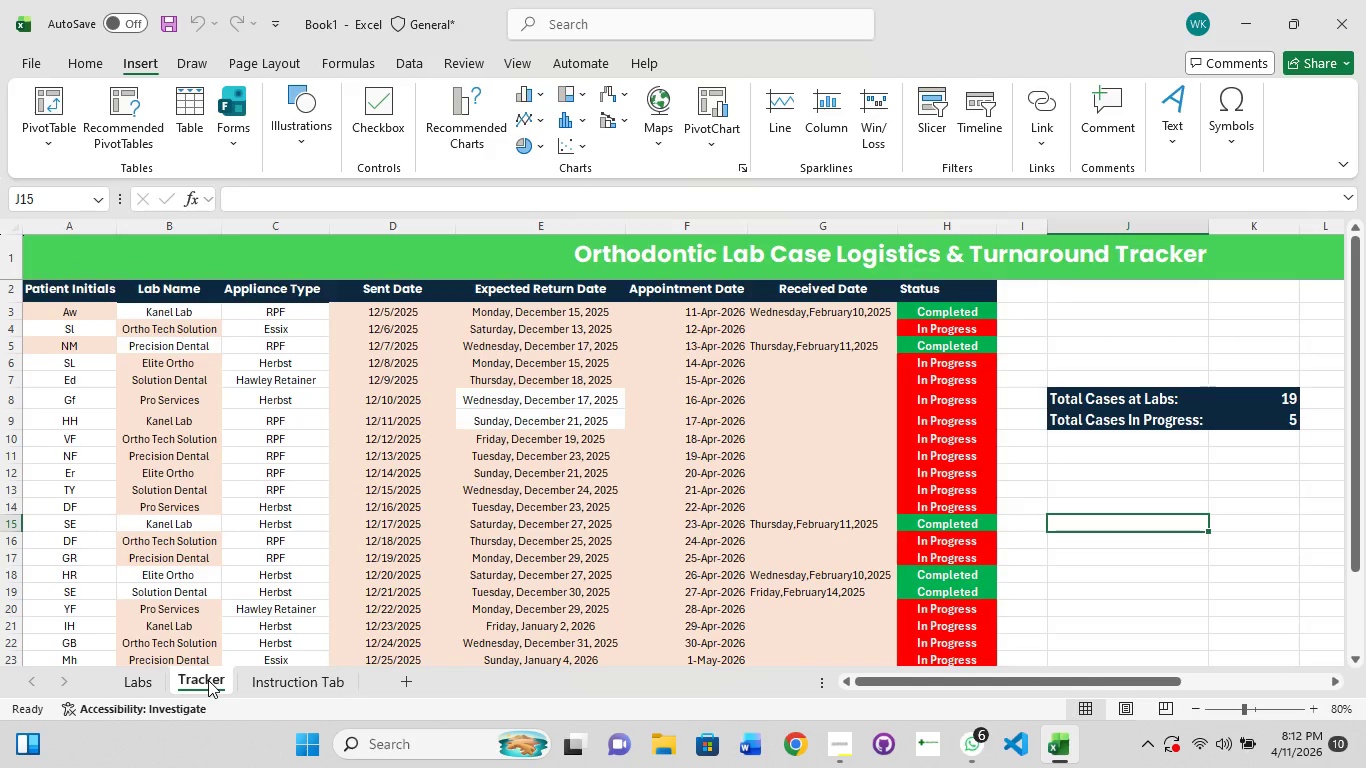 
left_click_drag(start_coordinate=[208, 680], to_coordinate=[134, 683])
 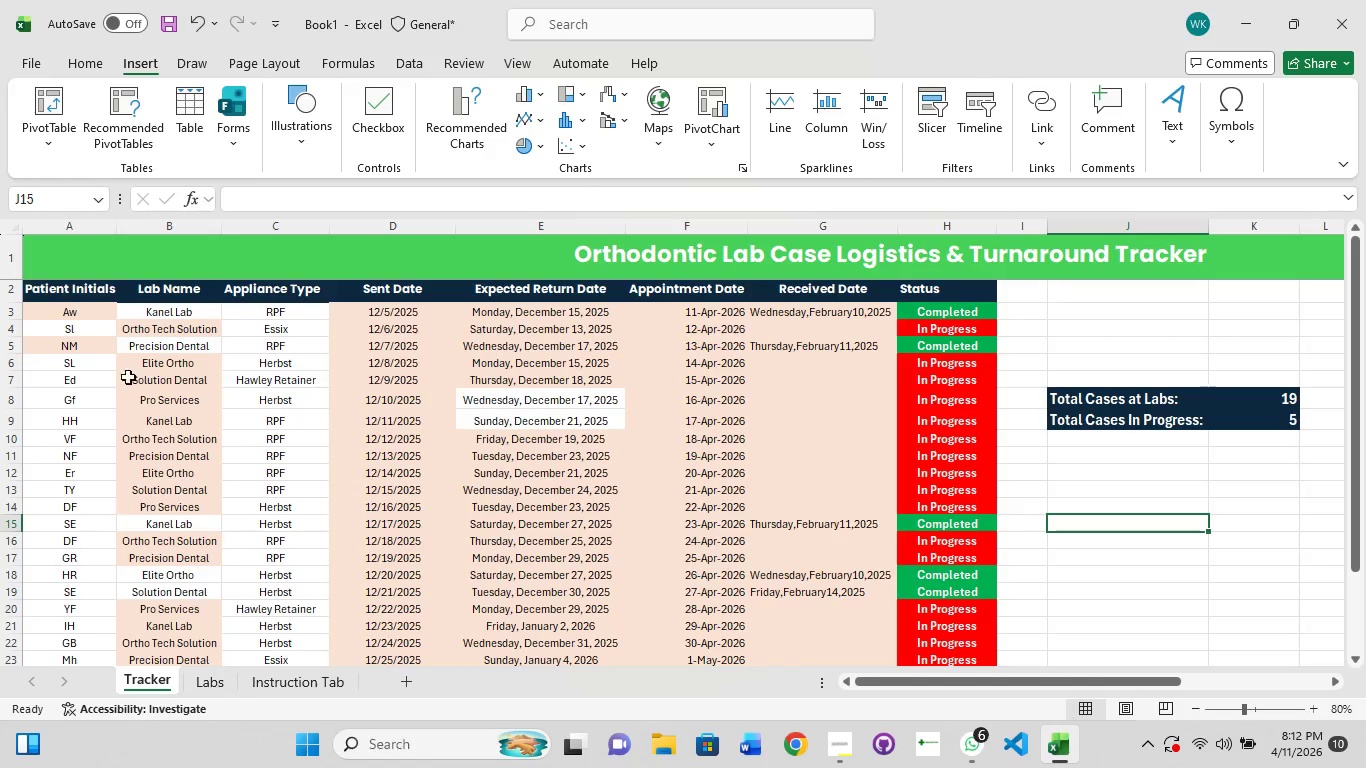 
scroll: coordinate [233, 367], scroll_direction: up, amount: 4.0
 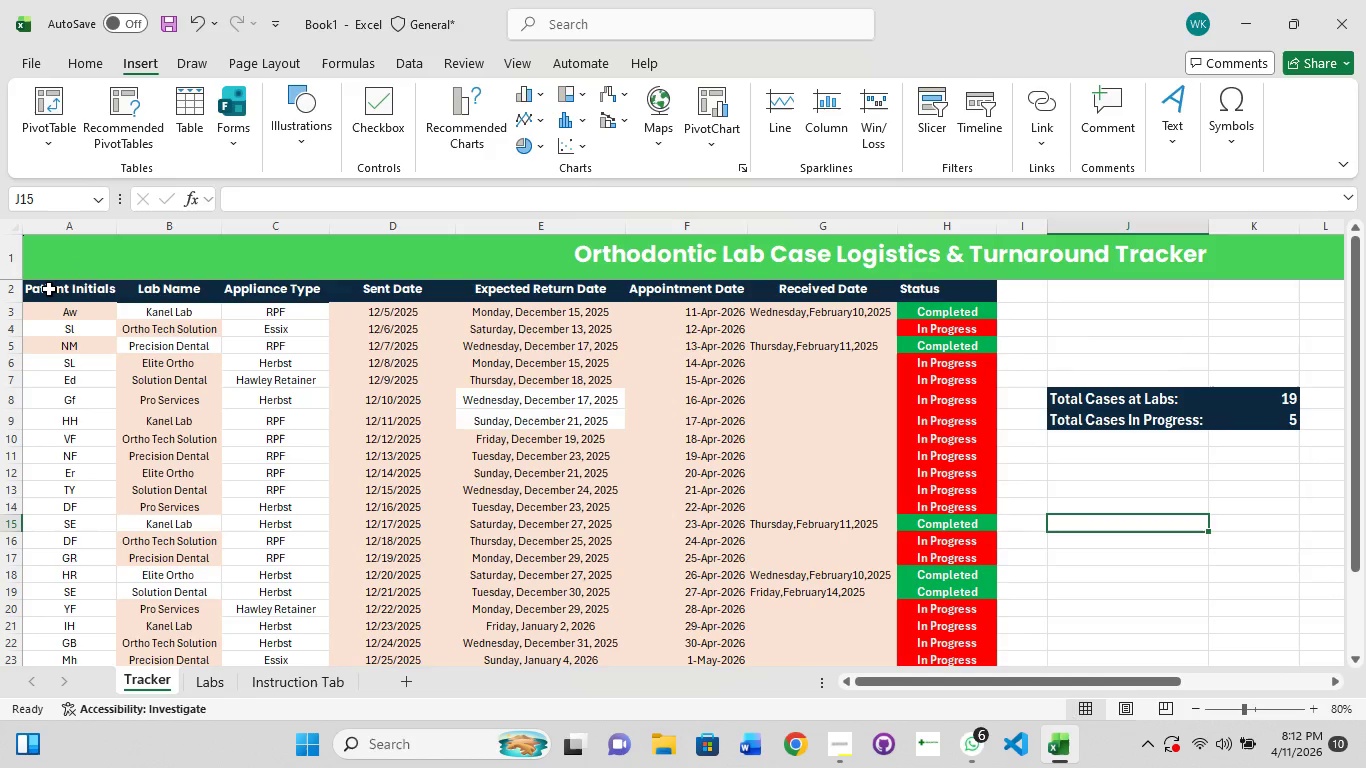 
hold_key(key=ShiftLeft, duration=1.51)
left_click([50, 289])
 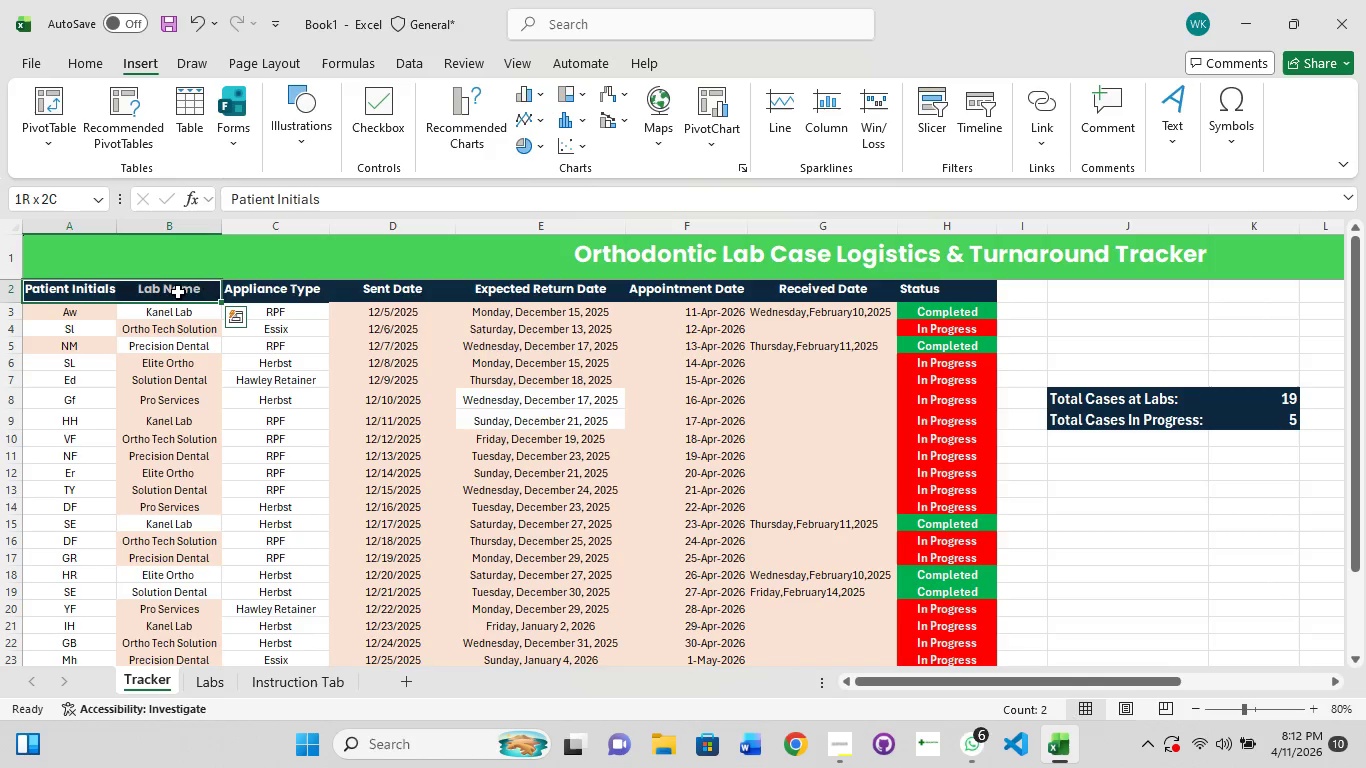 
hold_key(key=ShiftLeft, duration=1.52)
left_click([248, 294])
 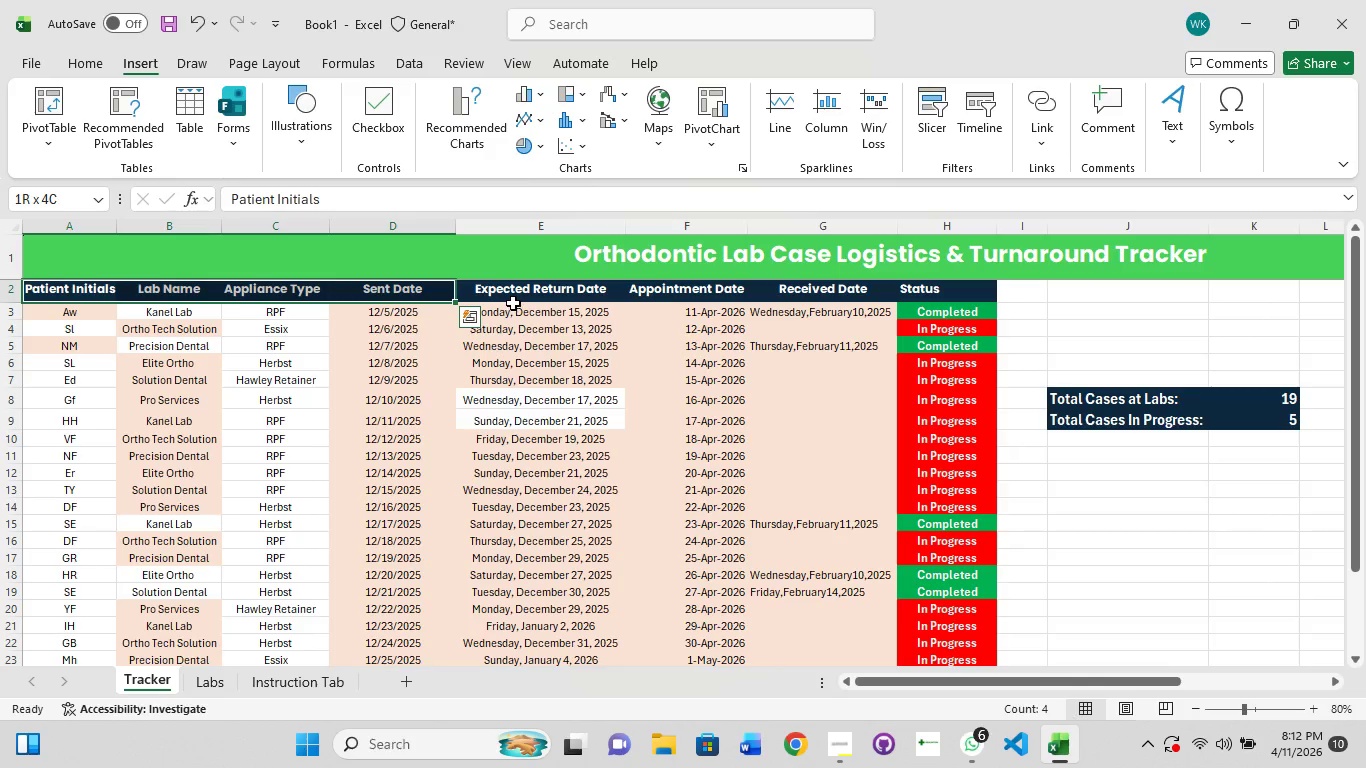 
hold_key(key=ShiftLeft, duration=1.52)
left_click([554, 290])
 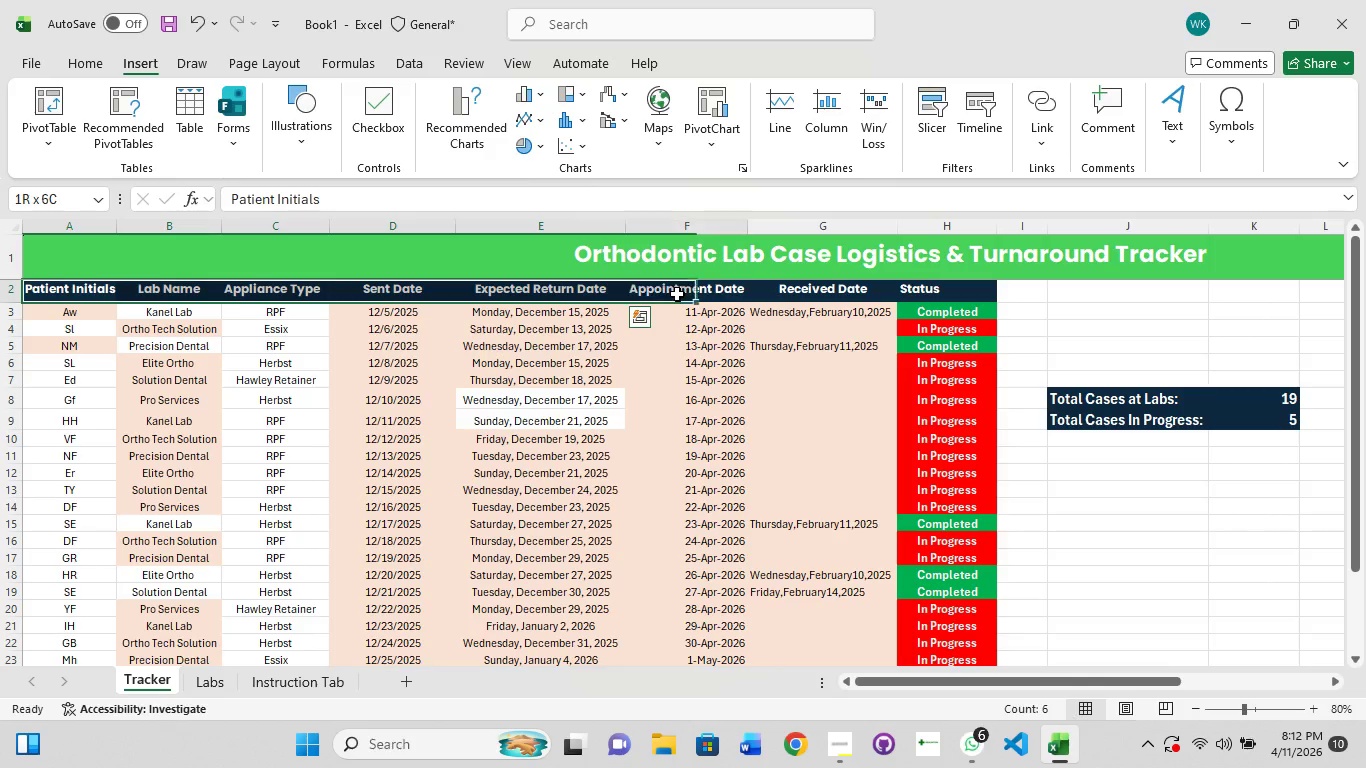 
left_click([677, 294])
 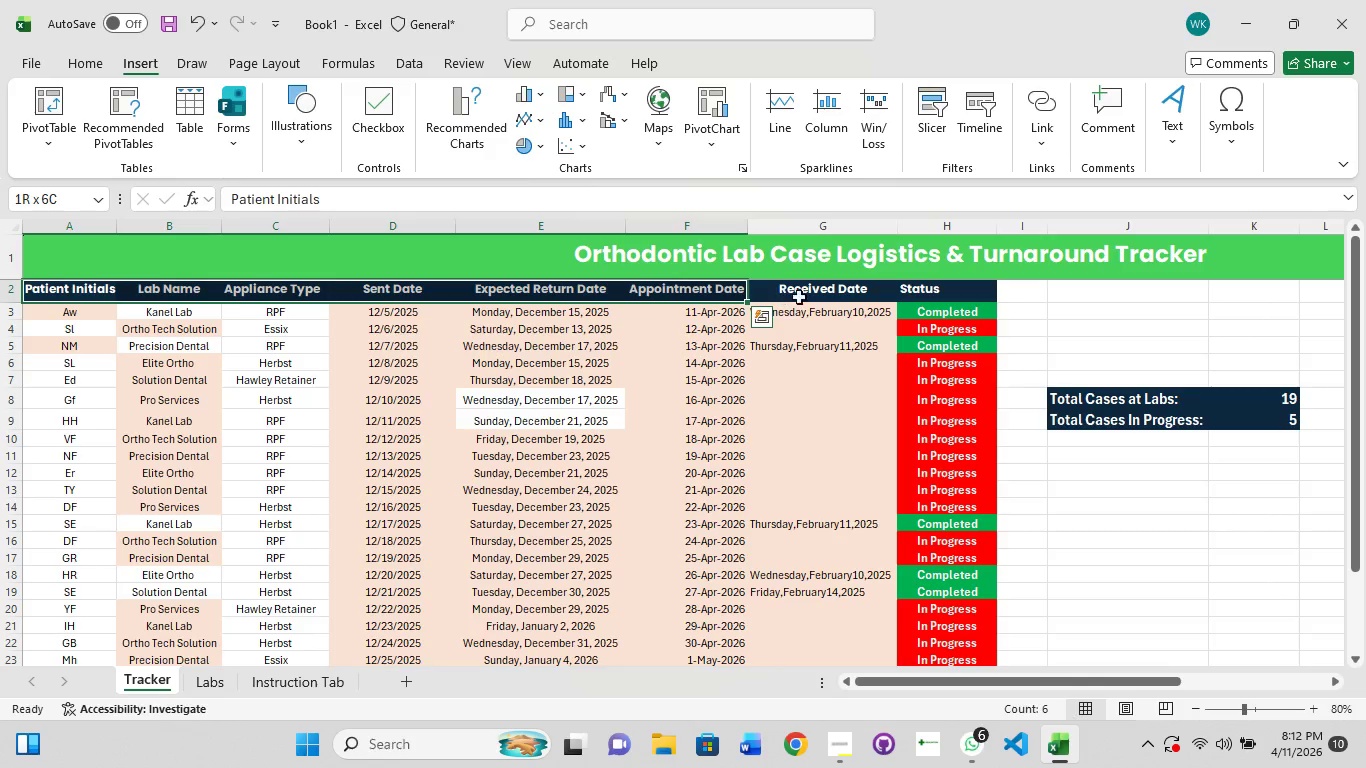 
hold_key(key=ShiftLeft, duration=1.28)
left_click([822, 297])